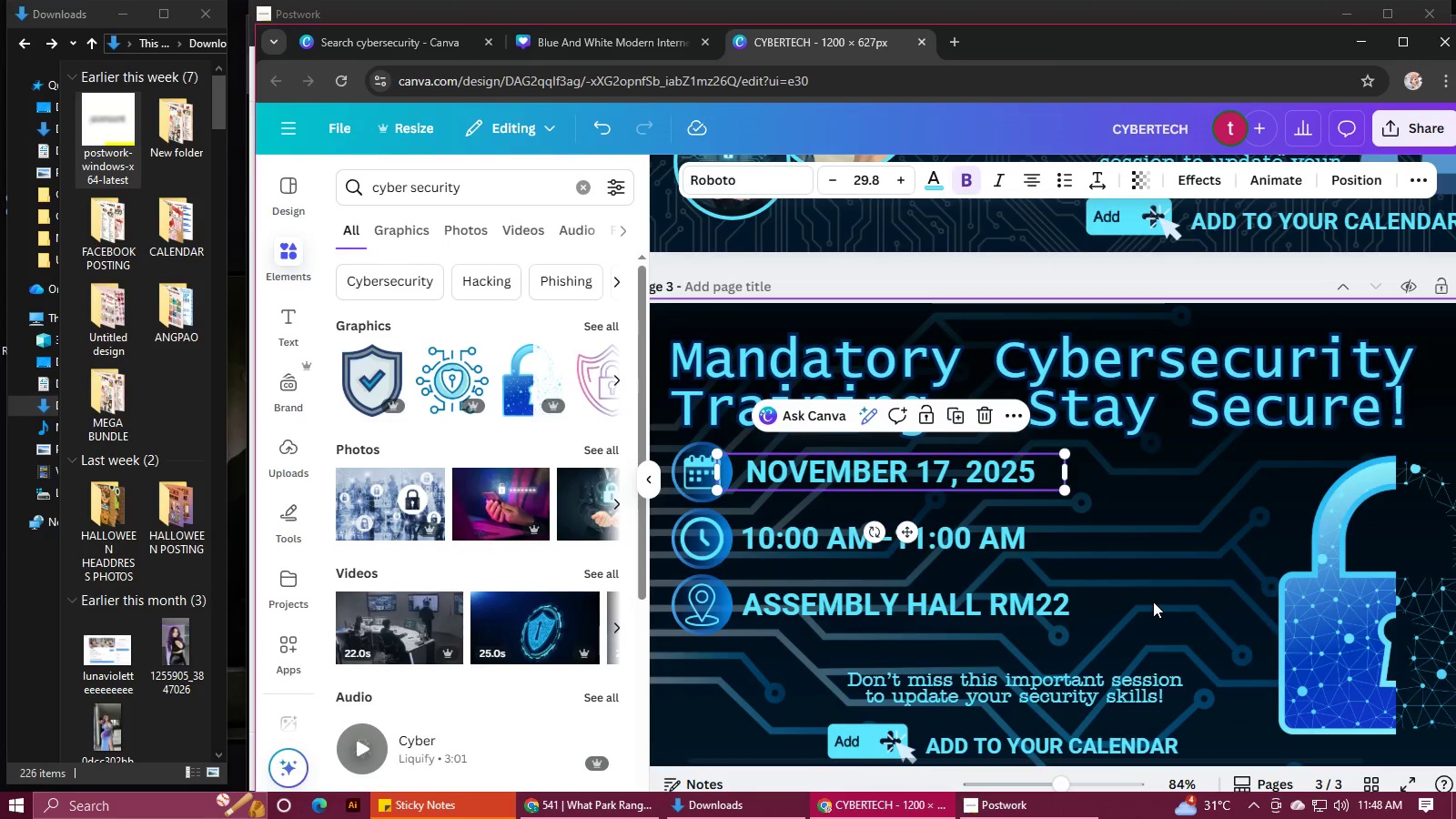 
hold_key(key=ControlLeft, duration=0.52)
hold_key(key=AltLeft, duration=0.49)
scroll: coordinate [1152, 600], scroll_direction: down, amount: 2.0
 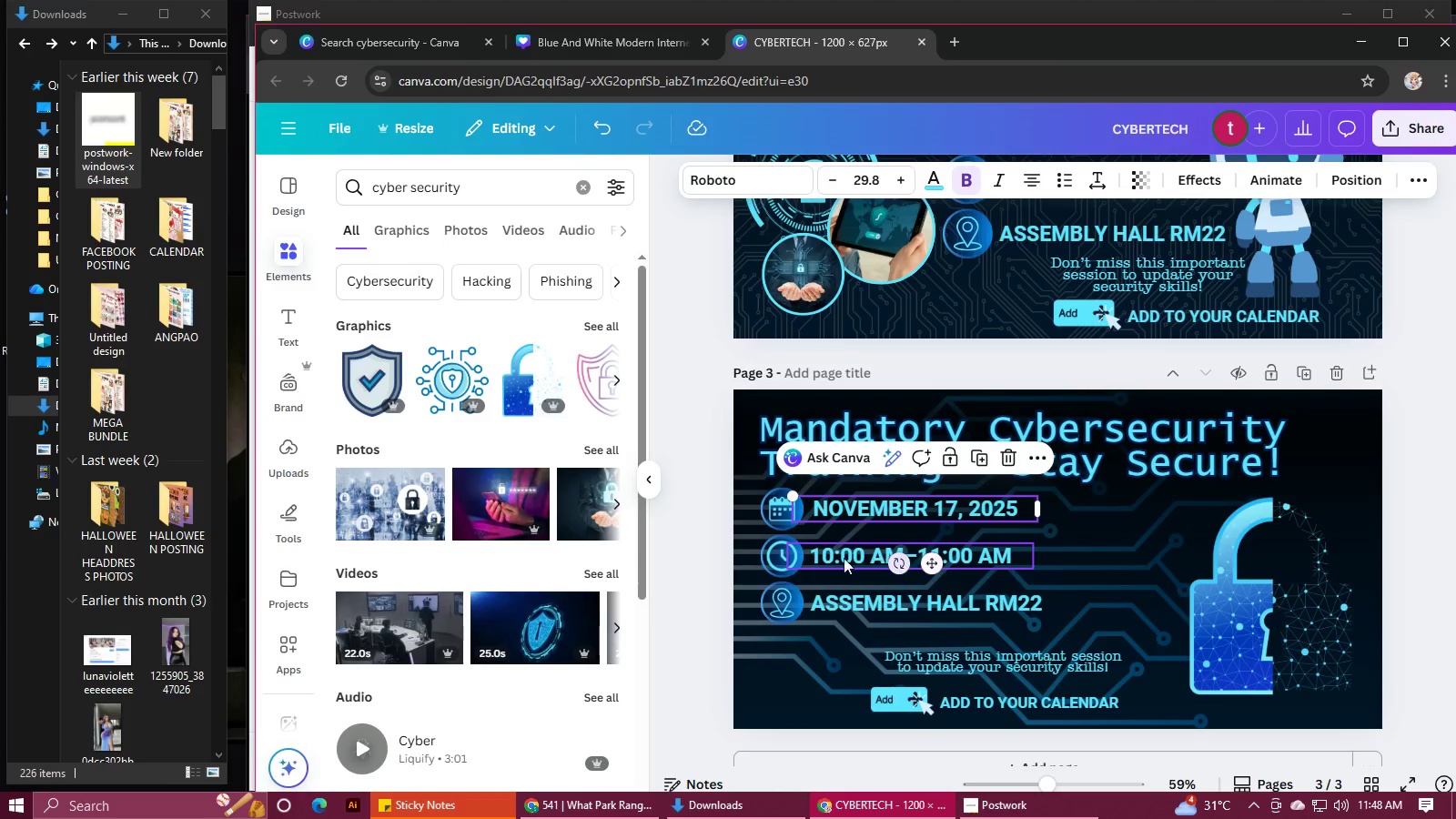 
hold_key(key=ShiftLeft, duration=1.5)
left_click([775, 514])
 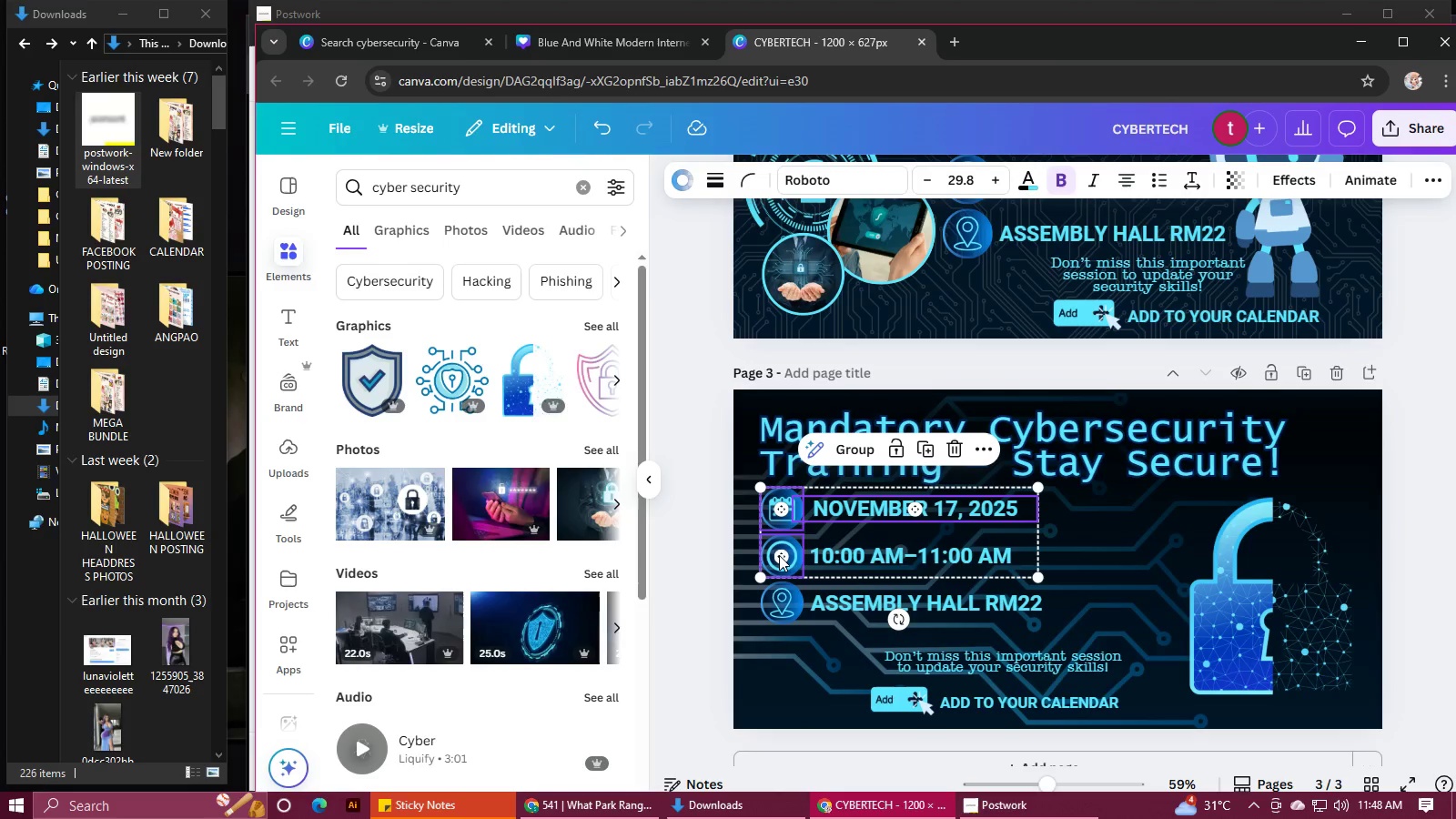 
left_click([779, 555])
 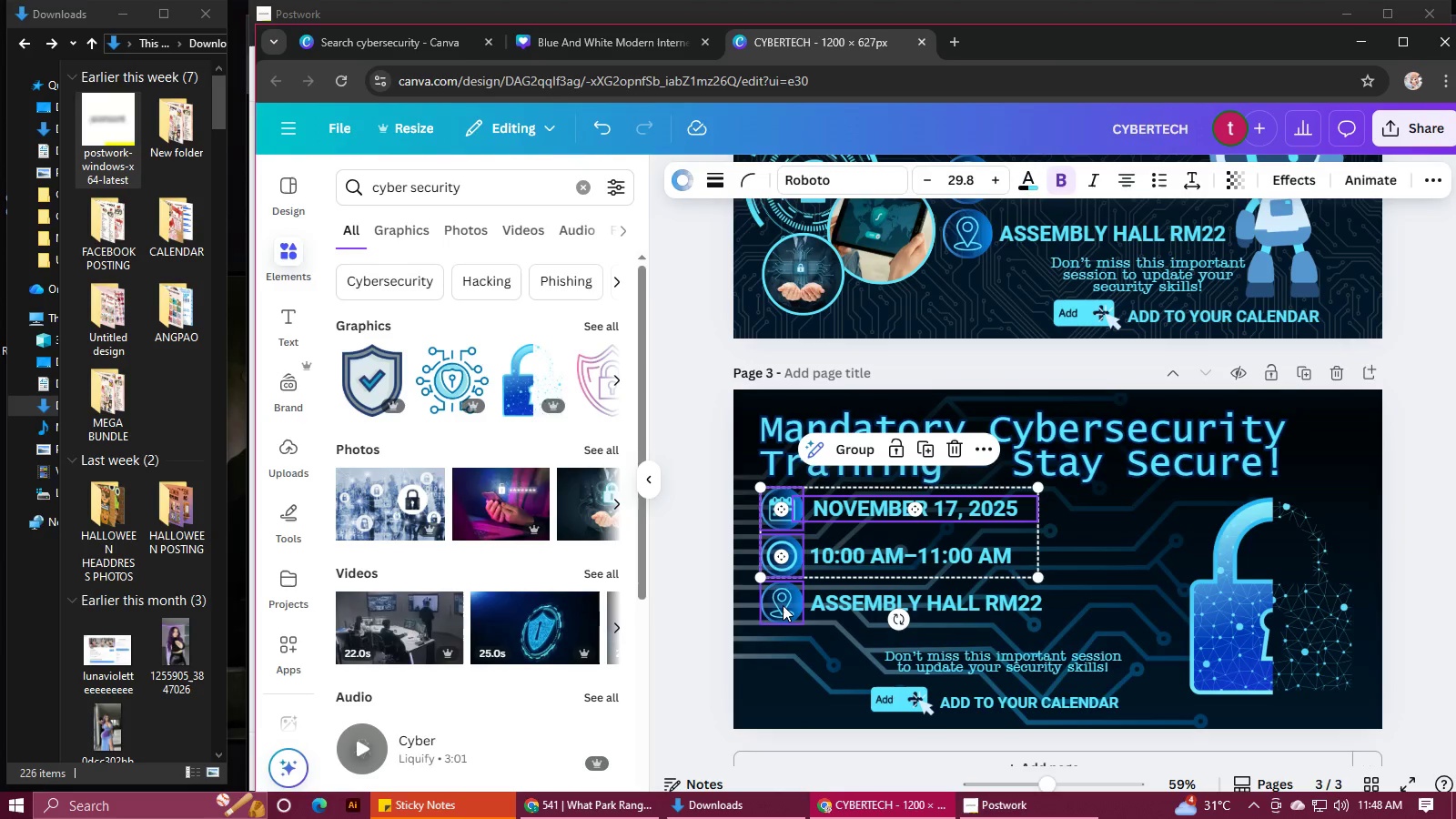 
hold_key(key=ShiftLeft, duration=1.49)
left_click([783, 606])
 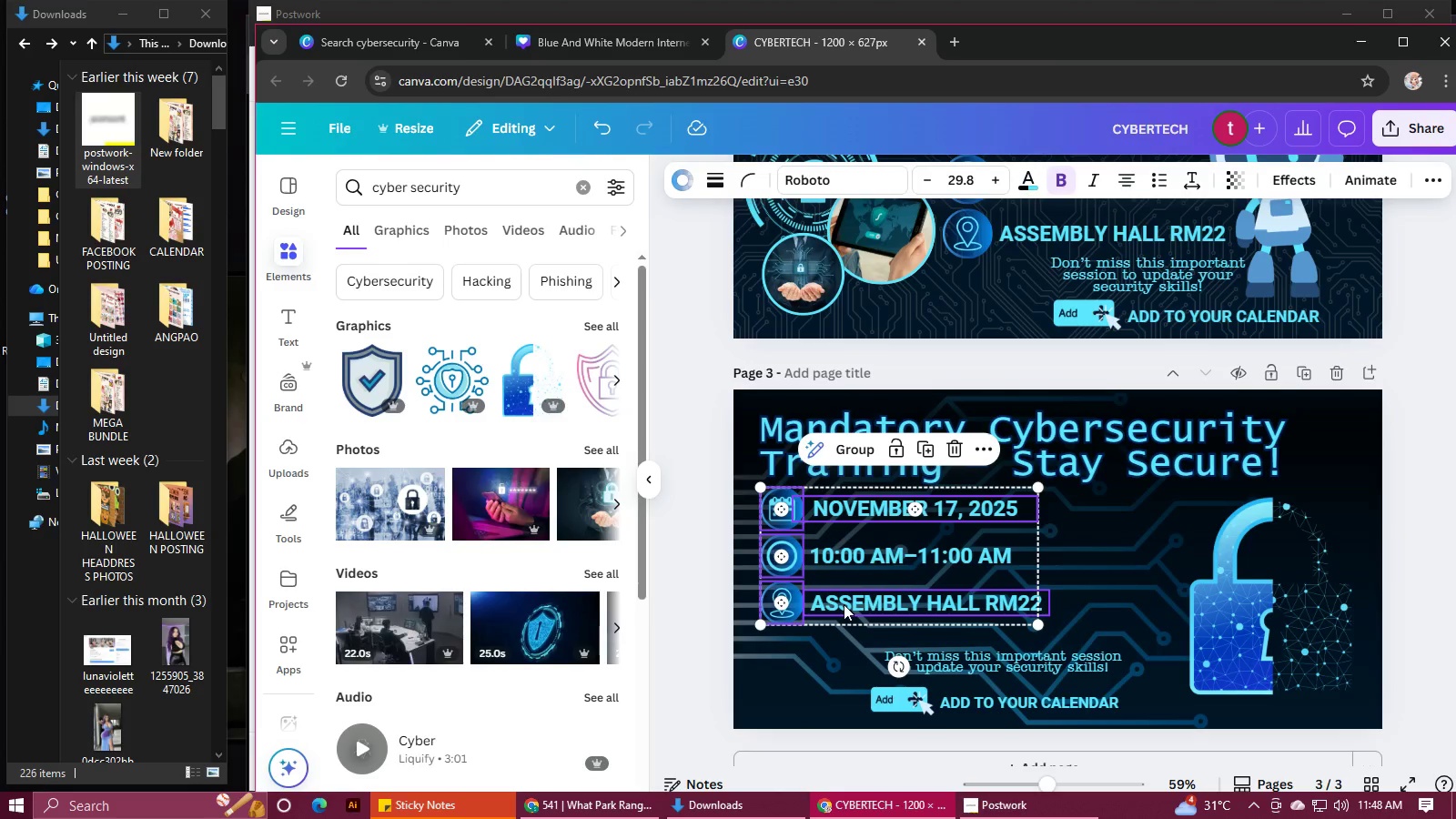 
left_click([844, 604])
 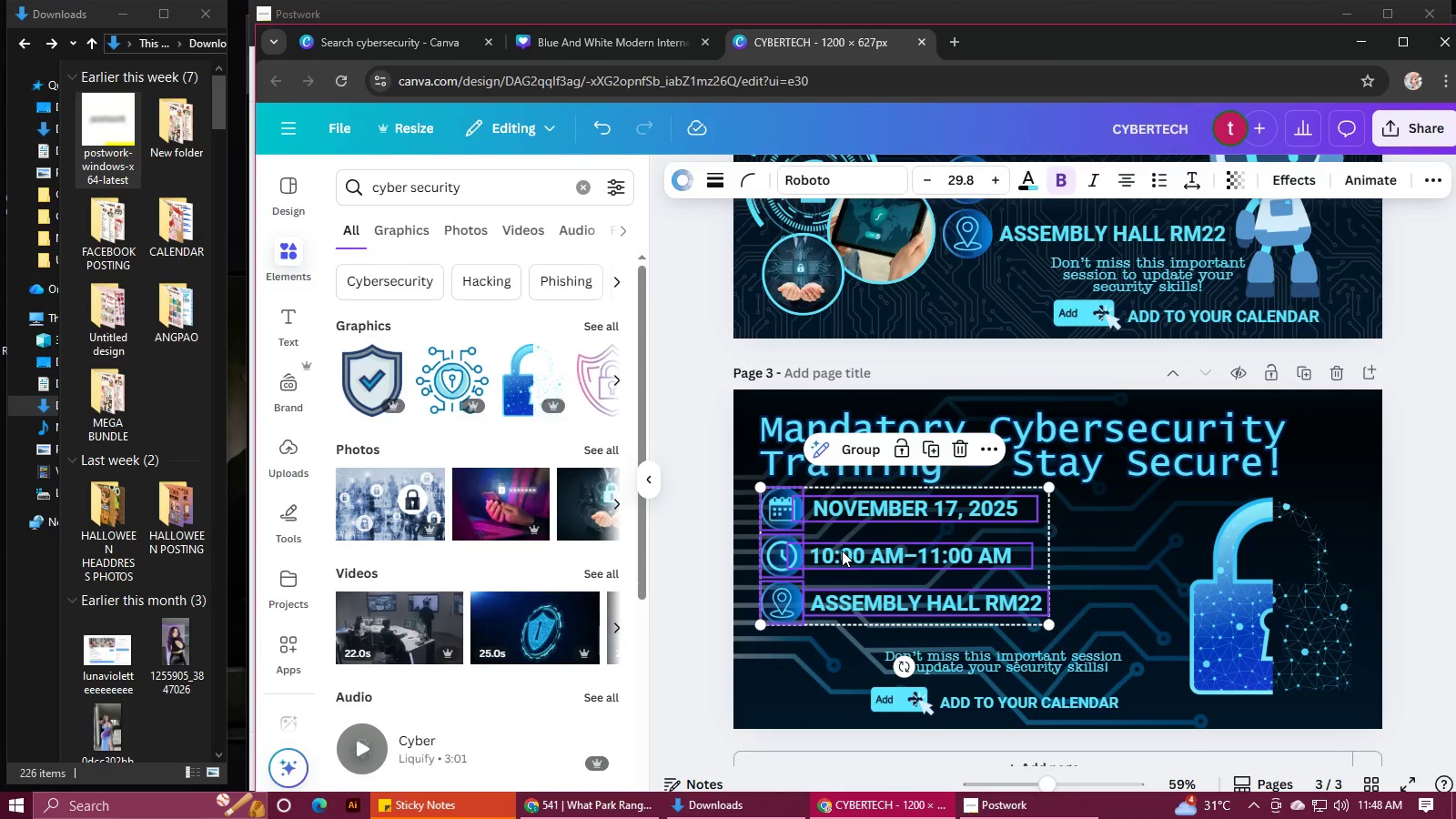 
double_click([842, 551])
 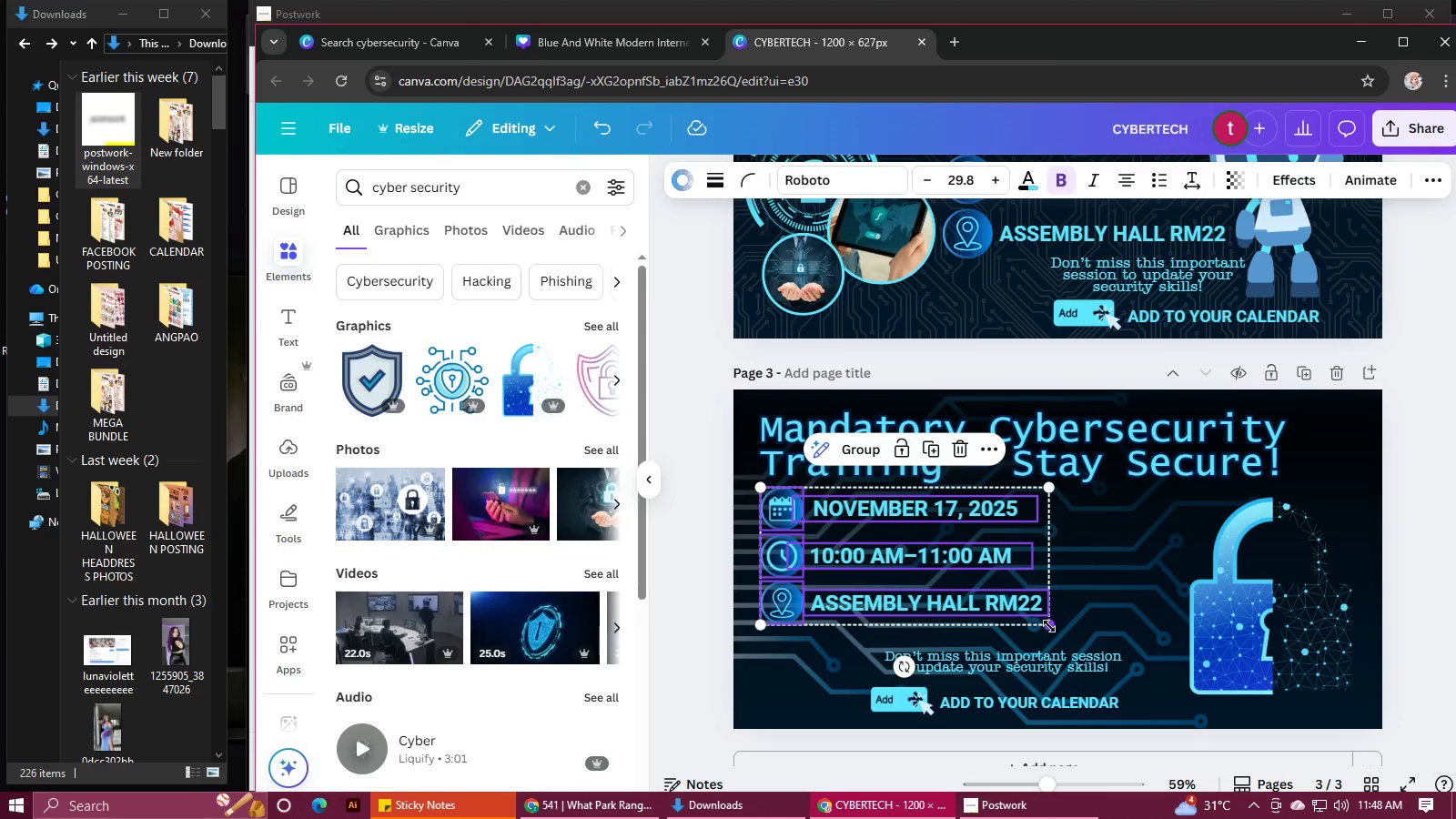 
left_click_drag(start_coordinate=[1049, 626], to_coordinate=[1076, 637])
 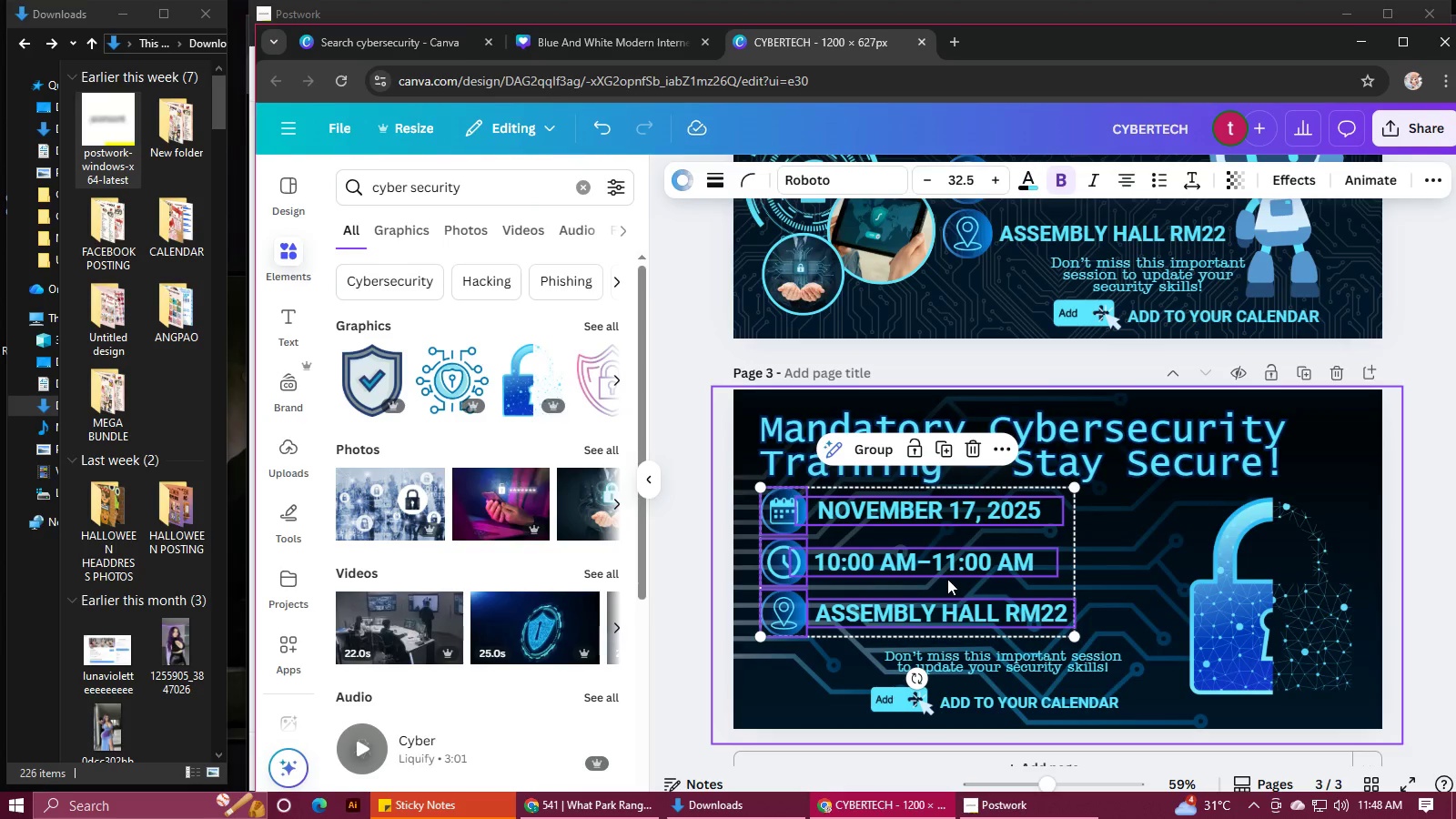 
left_click_drag(start_coordinate=[947, 579], to_coordinate=[975, 581])
 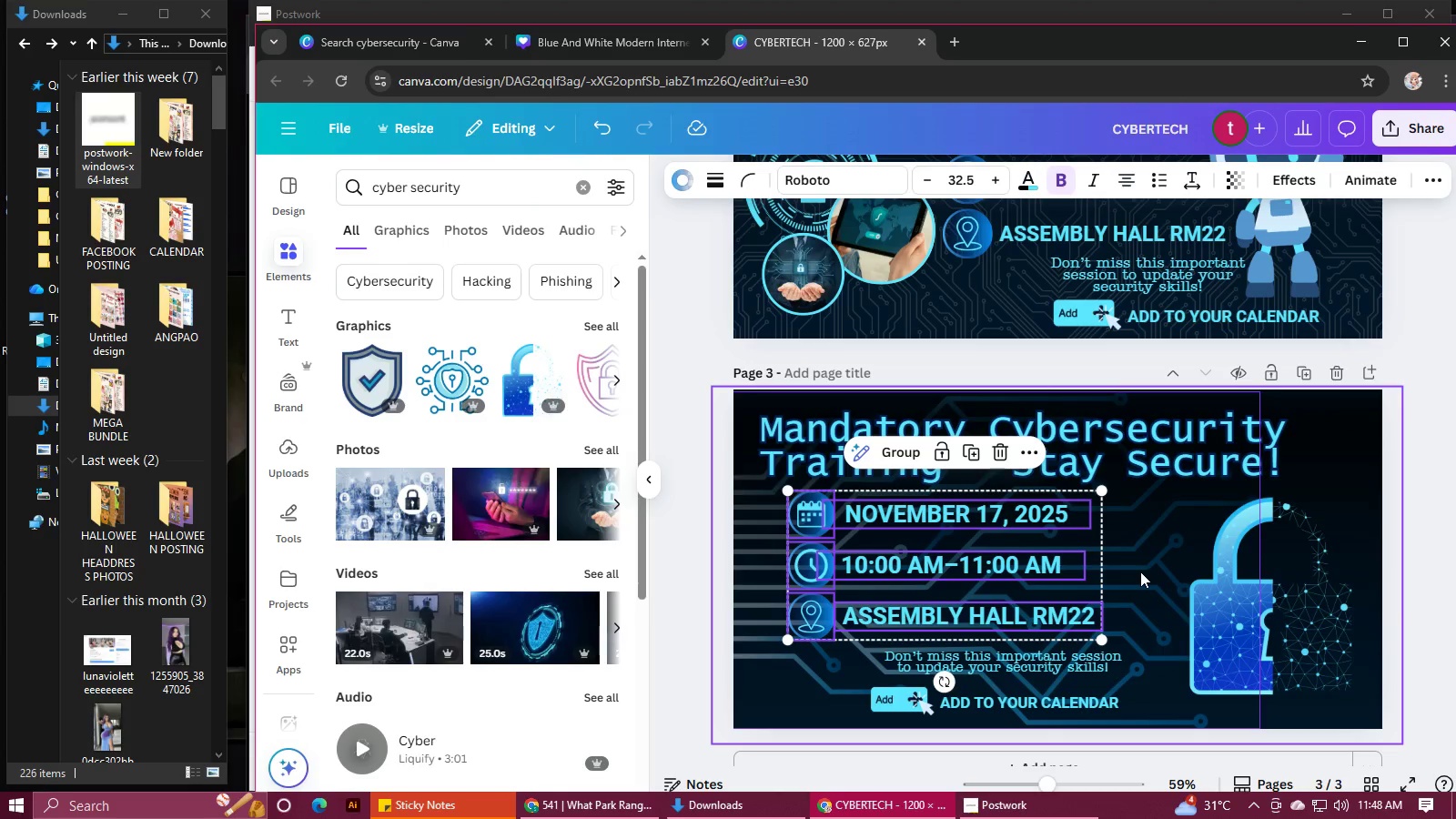 
left_click([1140, 571])
 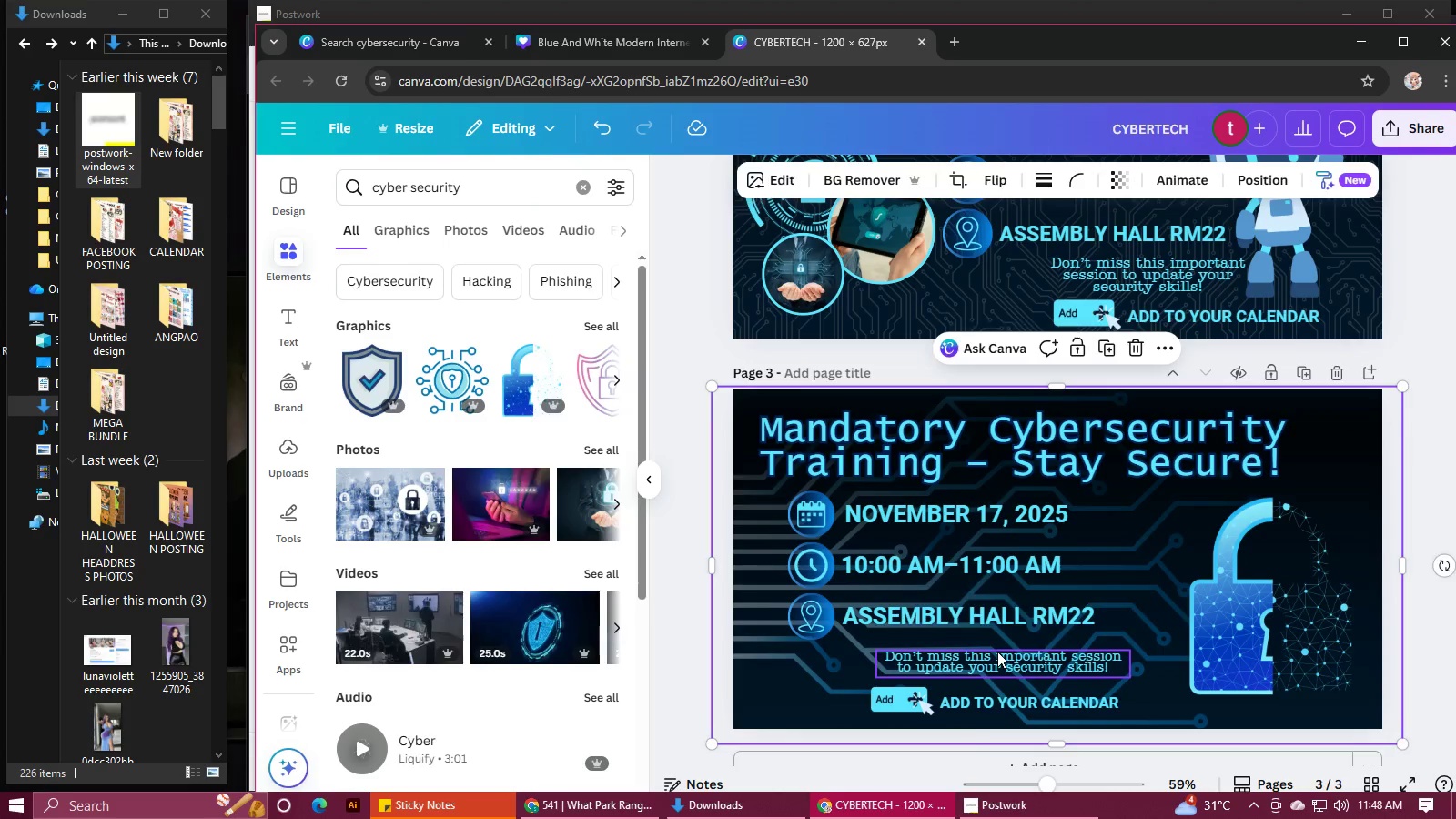 
left_click([997, 652])
 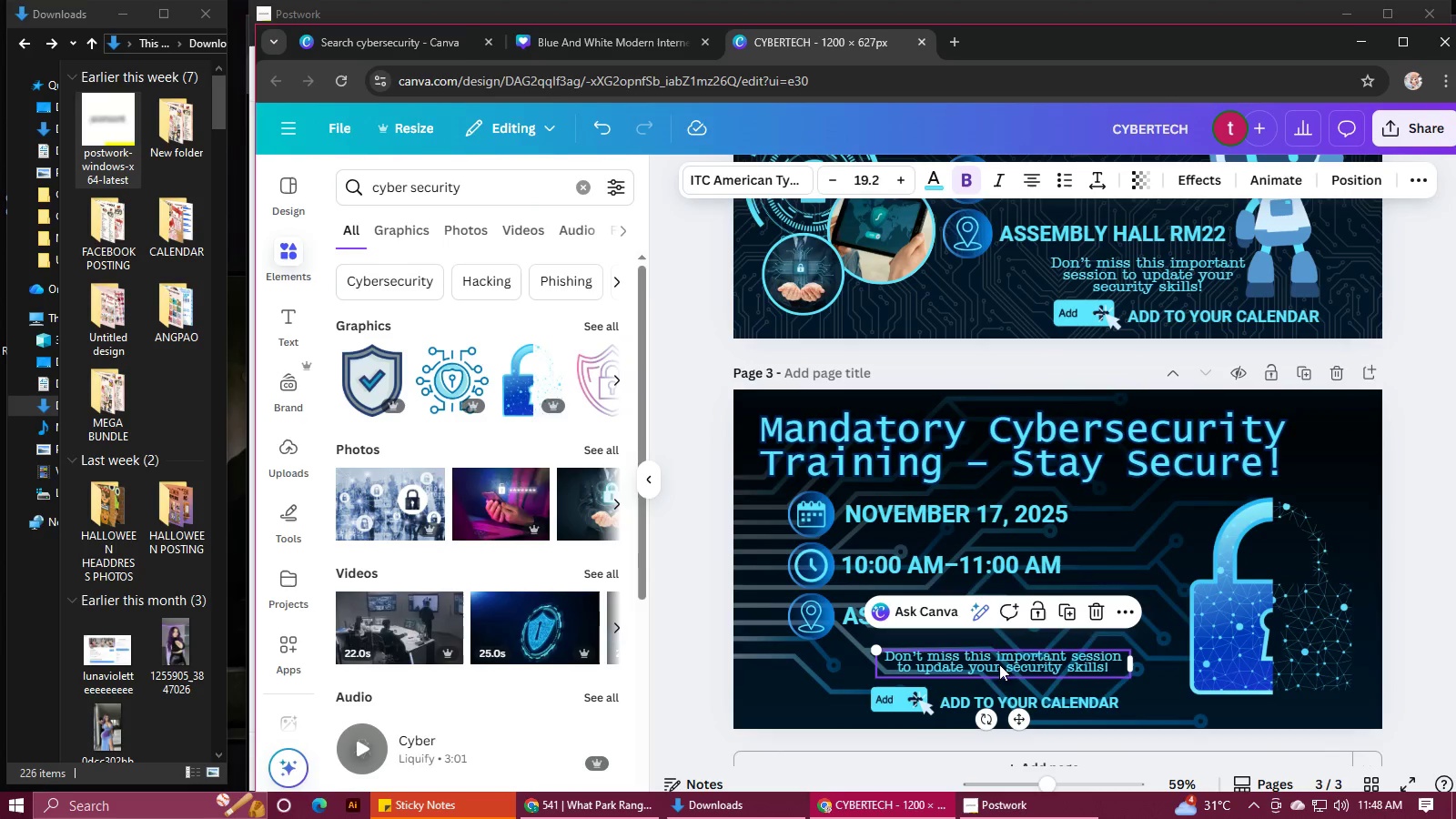 
hold_key(key=ShiftLeft, duration=1.03)
left_click([1010, 710])
 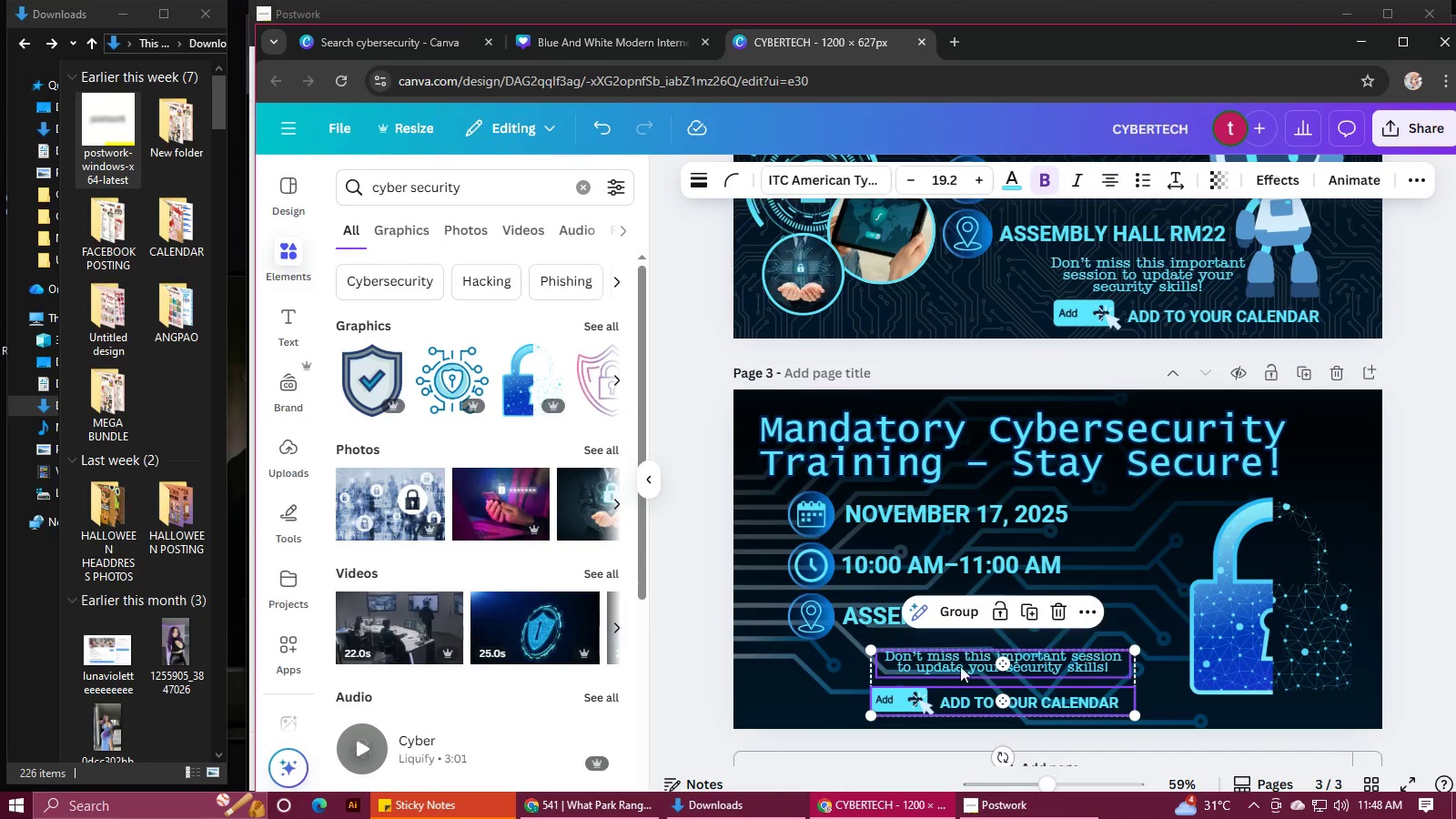 
left_click_drag(start_coordinate=[948, 664], to_coordinate=[933, 653])
 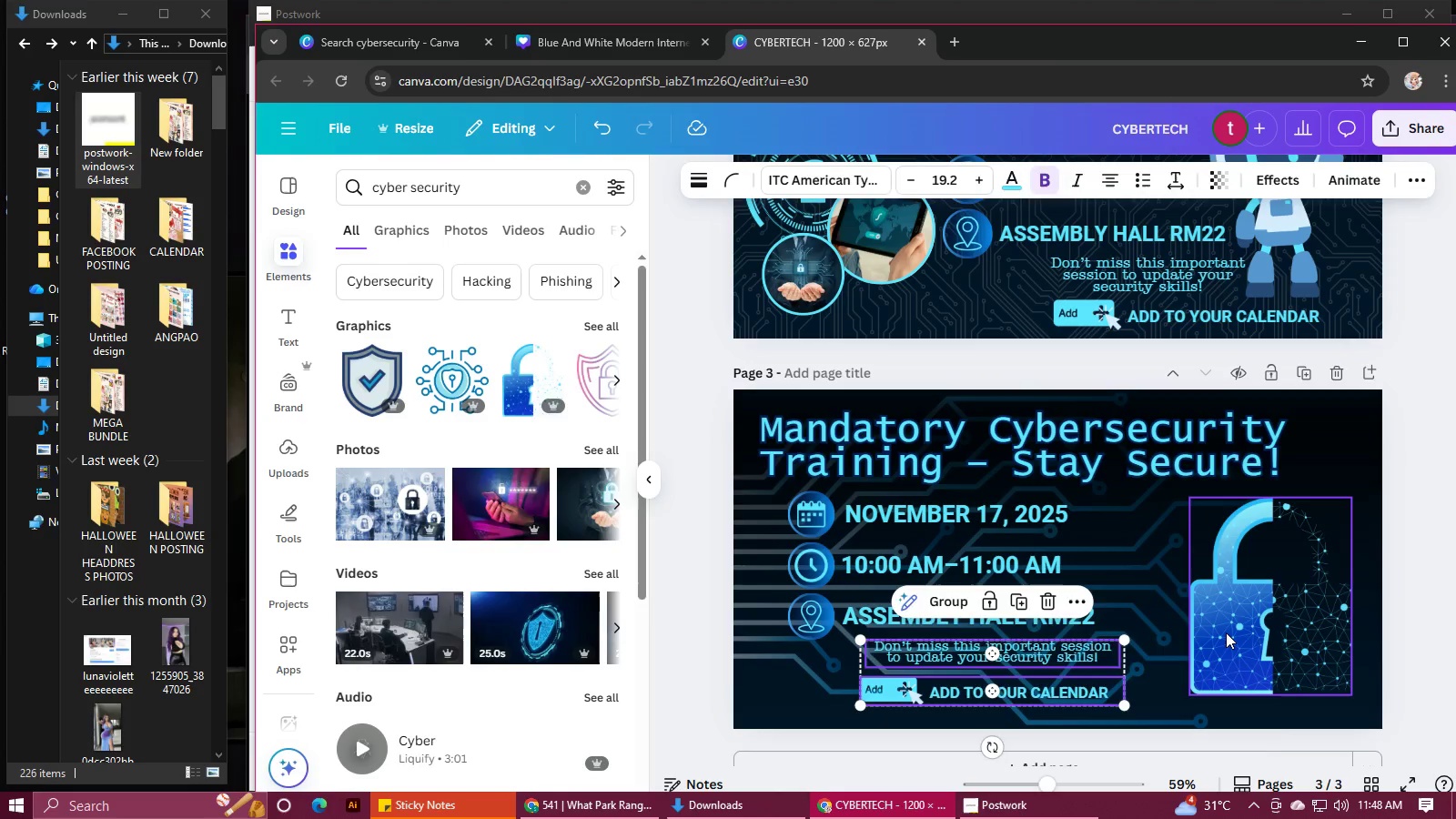 
left_click([1226, 632])
 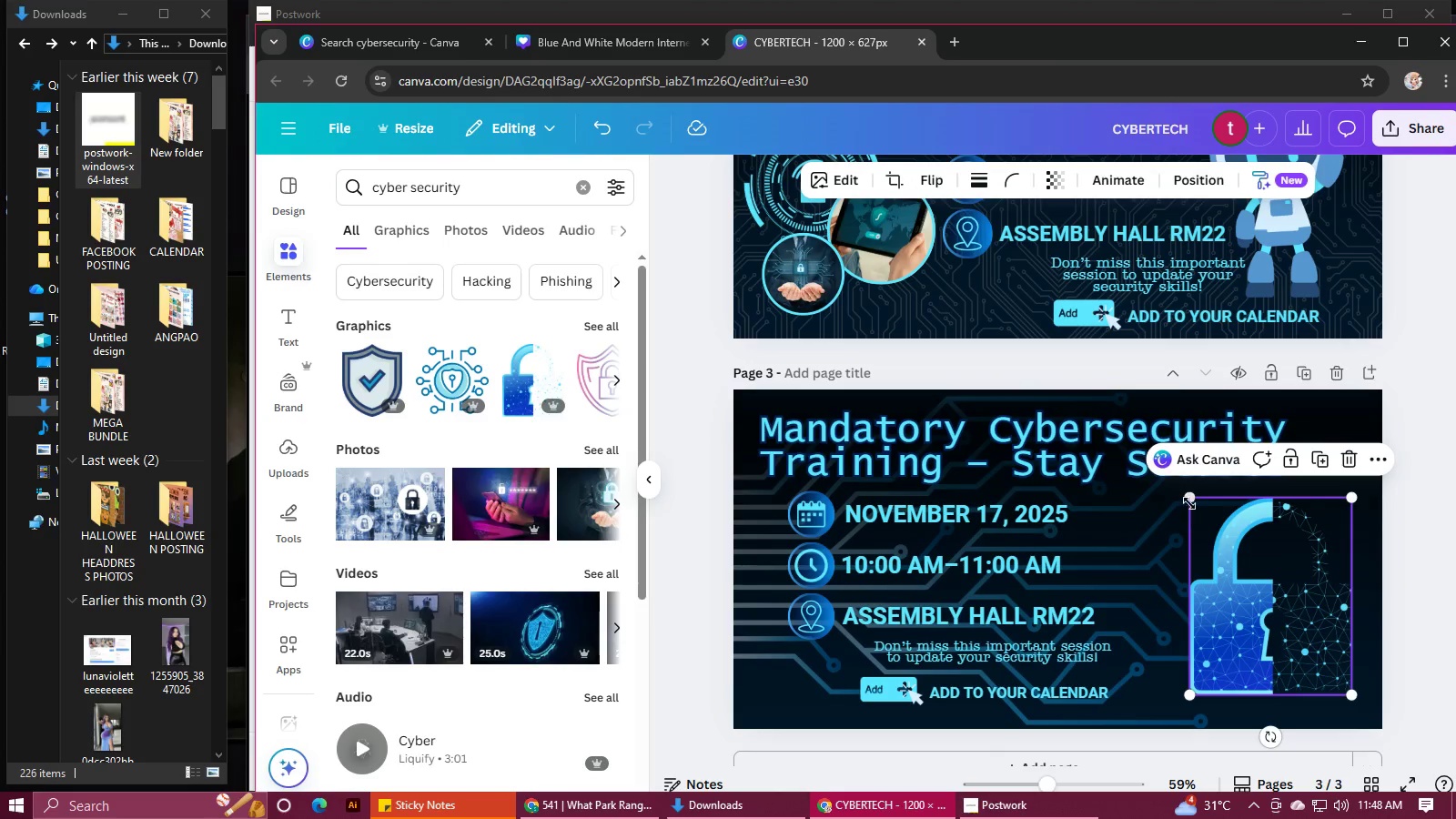 
left_click_drag(start_coordinate=[1189, 503], to_coordinate=[1166, 491])
 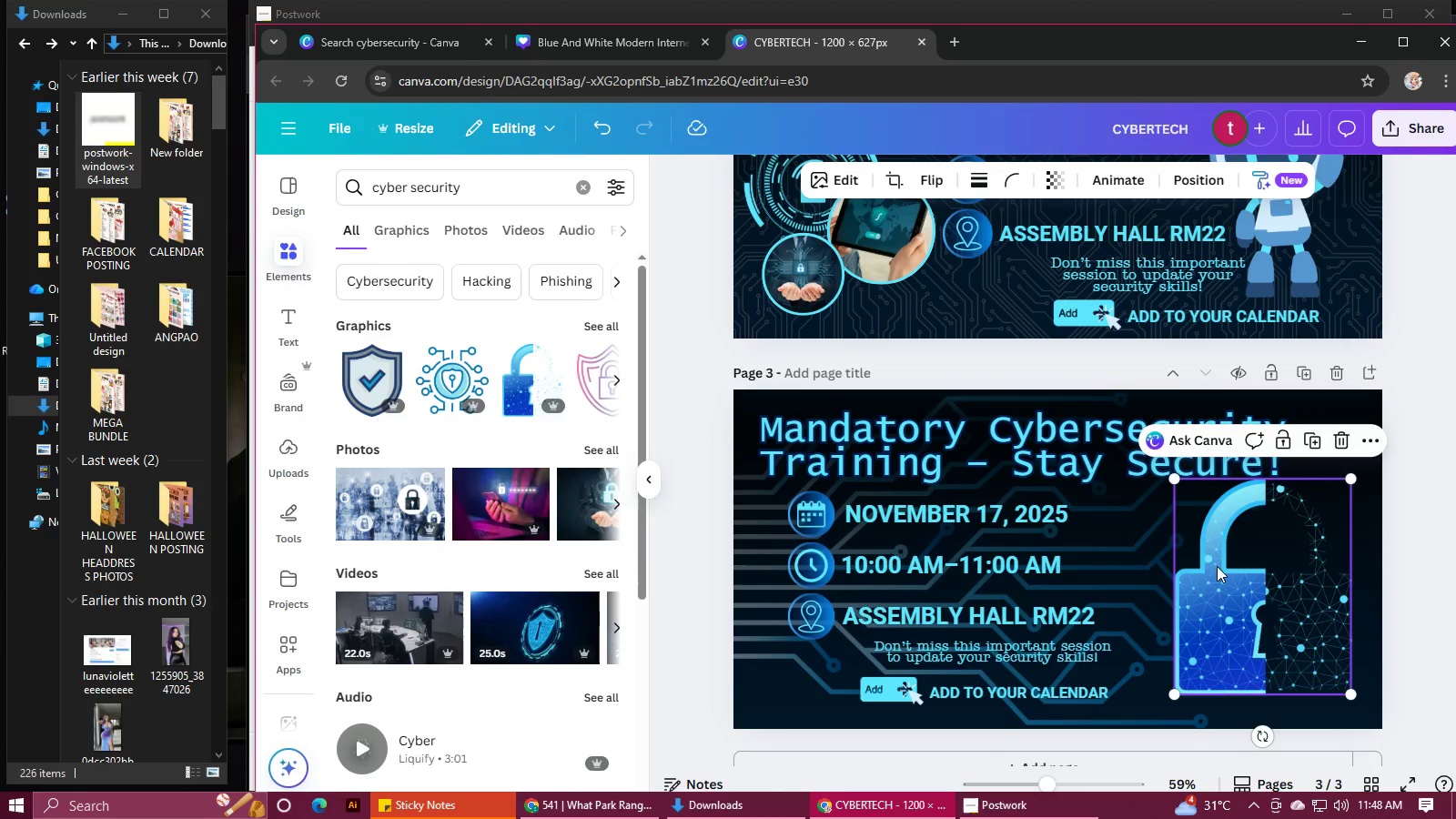 
left_click_drag(start_coordinate=[1218, 572], to_coordinate=[1171, 585])
 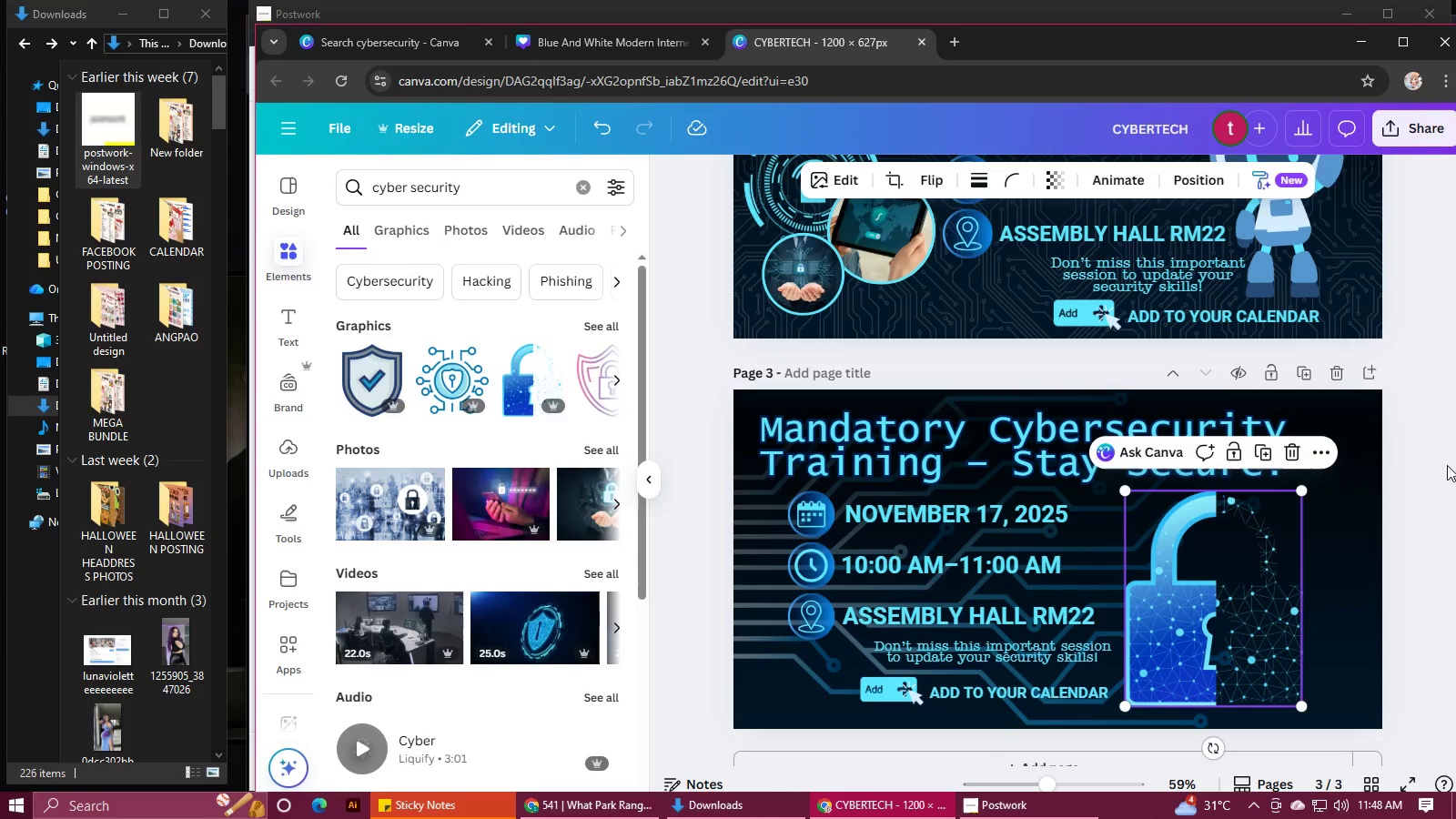 
left_click([1454, 479])
 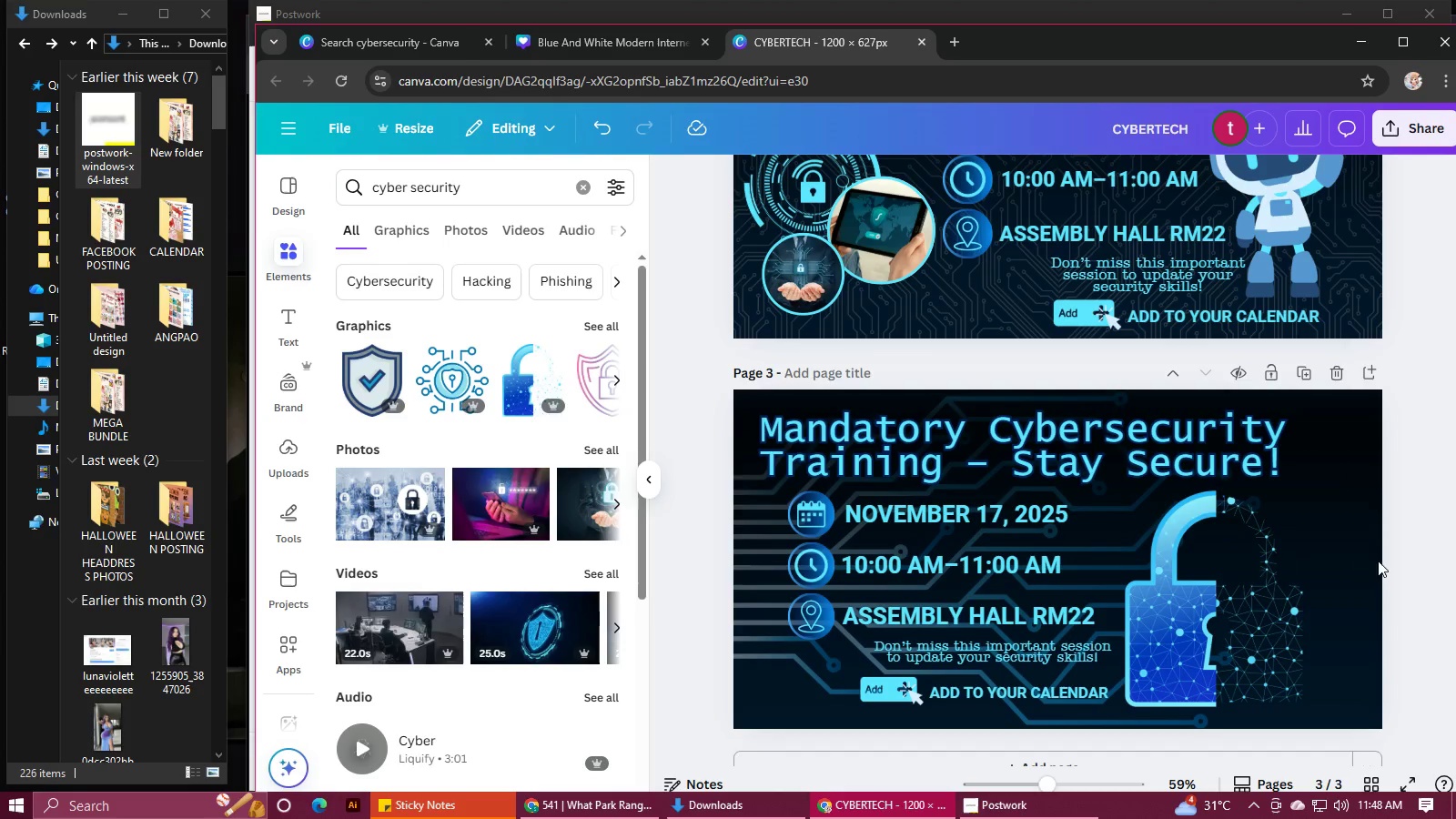 
scroll: coordinate [1344, 572], scroll_direction: up, amount: 3.0
 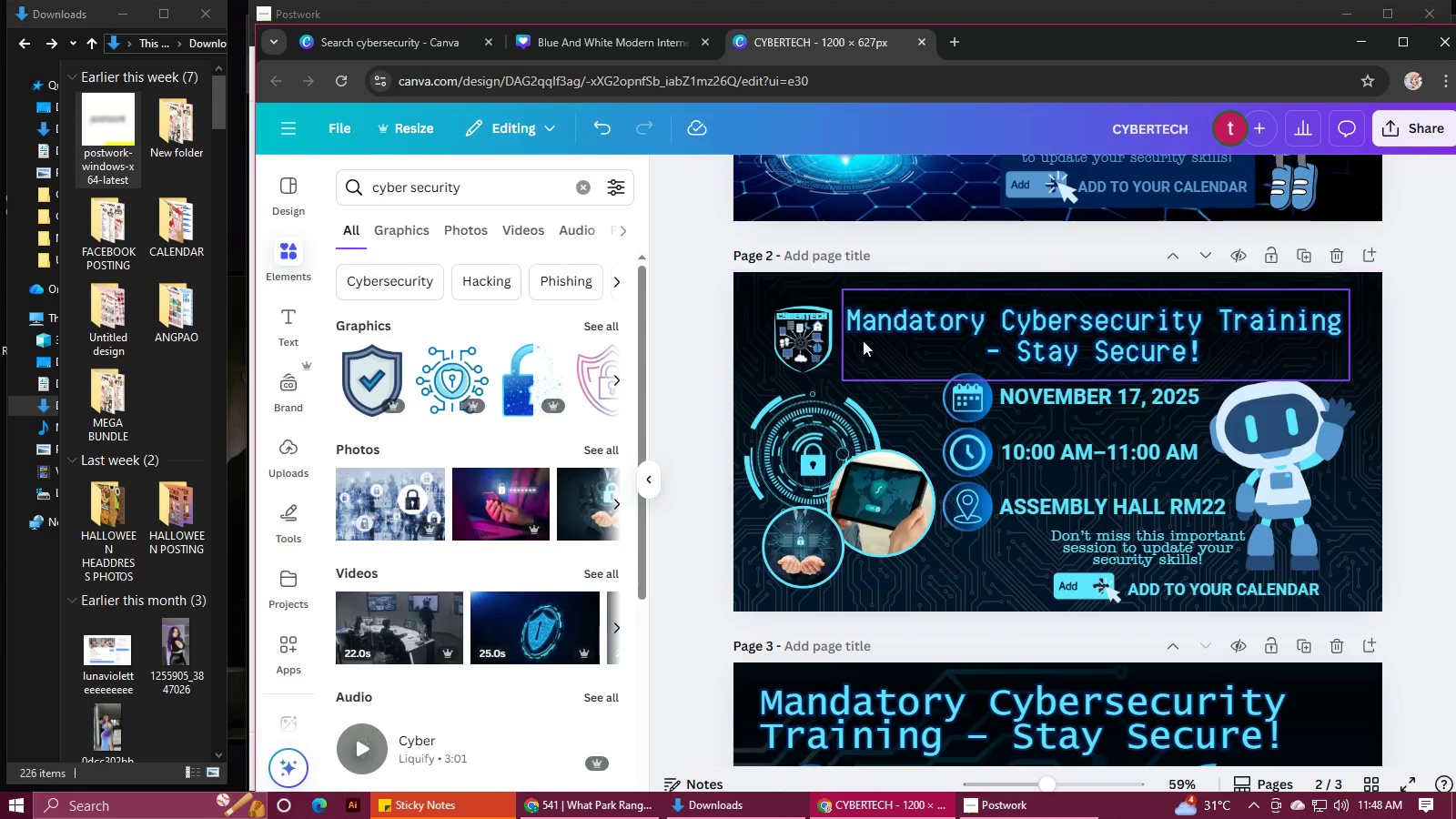 
left_click([808, 345])
 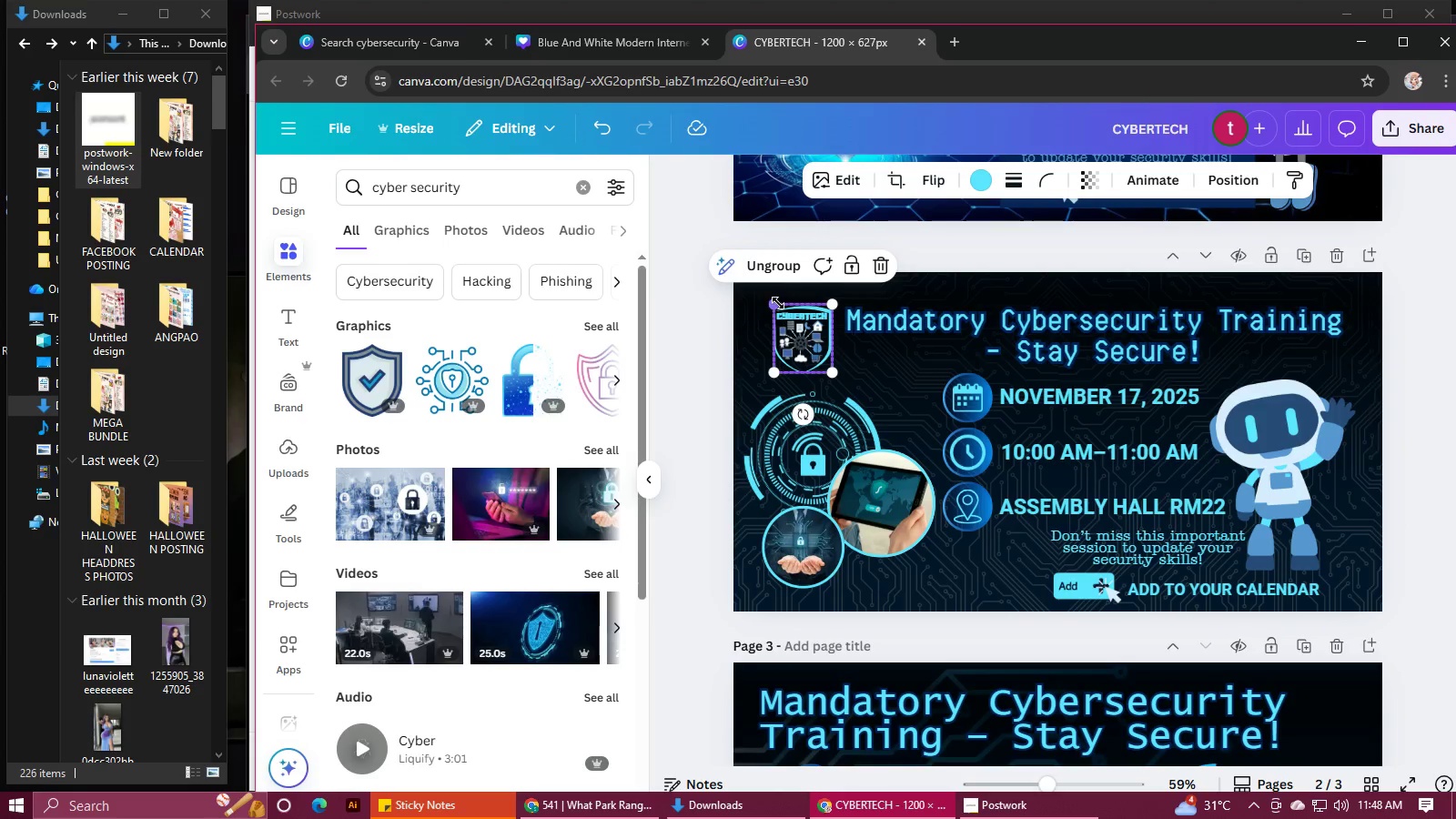 
left_click([778, 303])
 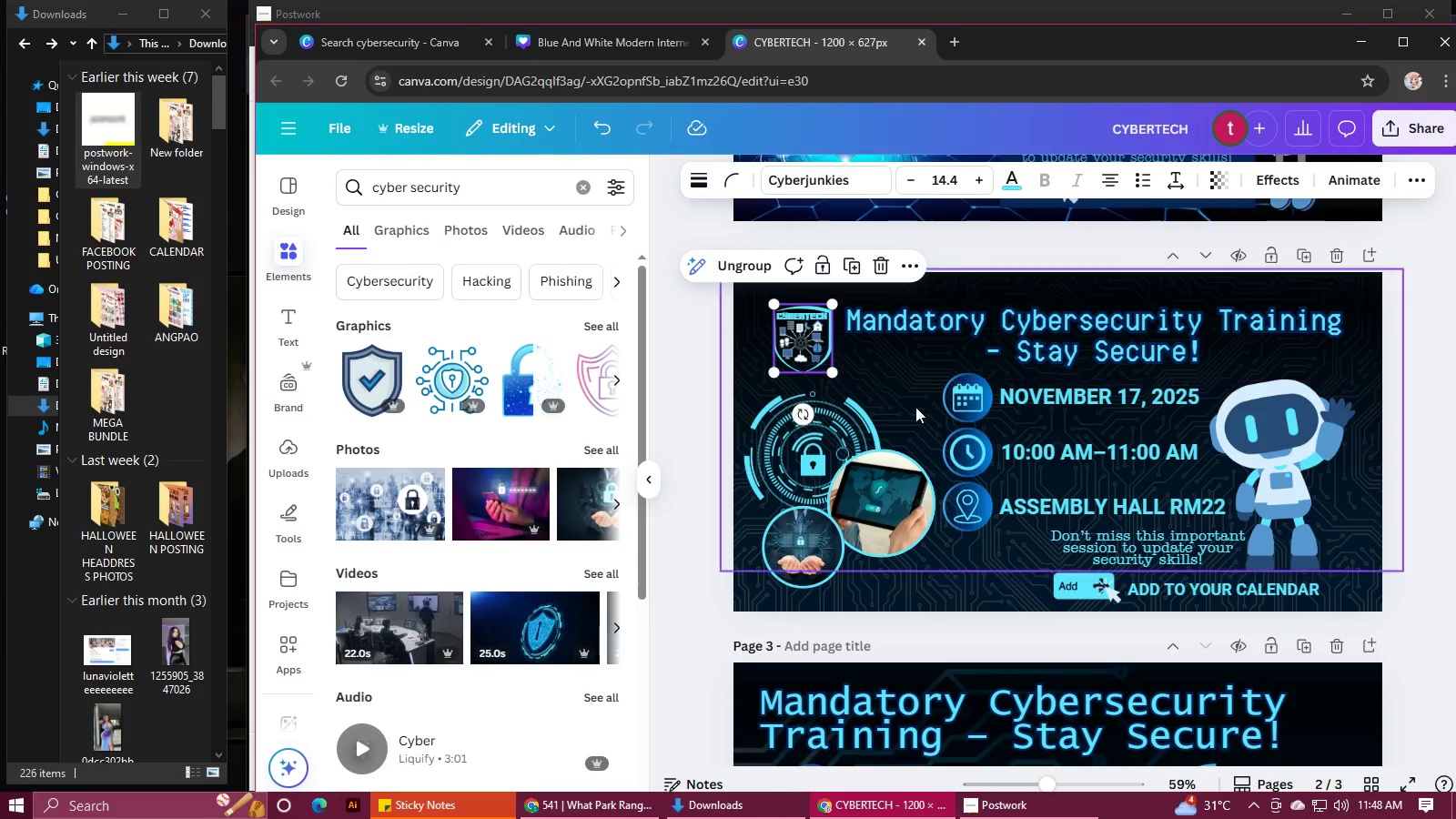 
key(Control+C)
 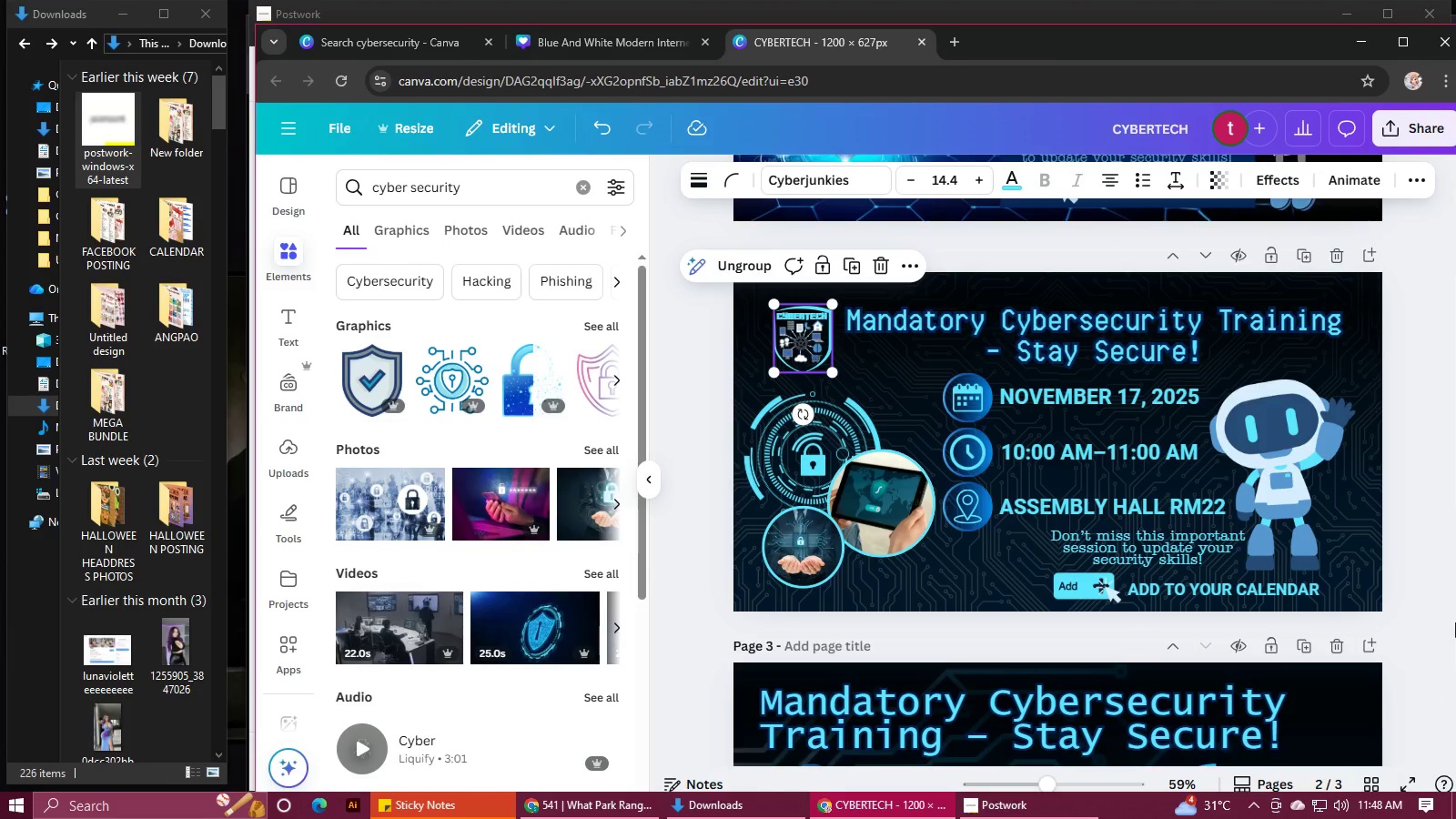 
scroll: coordinate [1446, 622], scroll_direction: down, amount: 3.0
 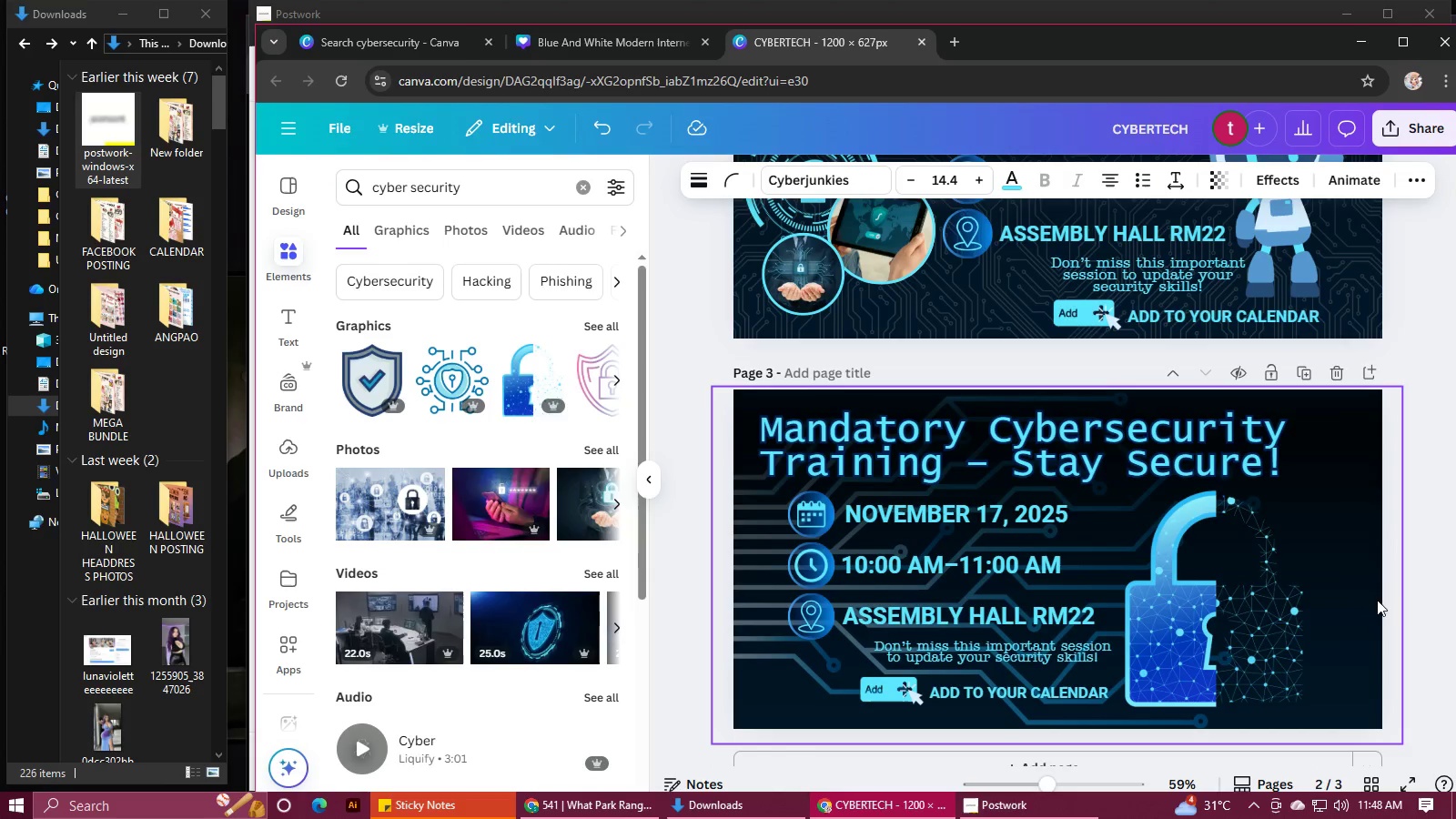 
key(Control+V)
 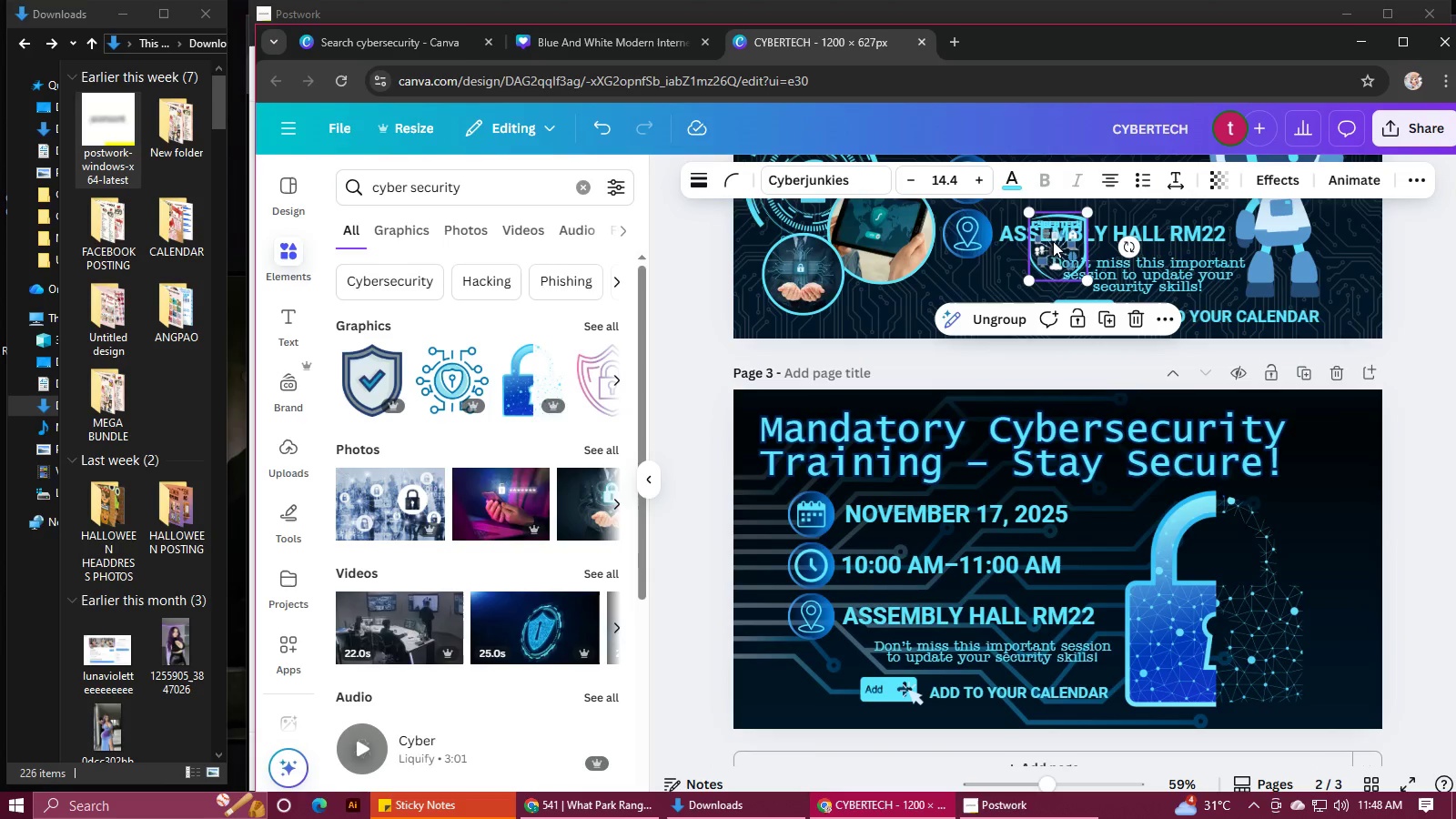 
left_click_drag(start_coordinate=[1053, 258], to_coordinate=[1325, 457])
 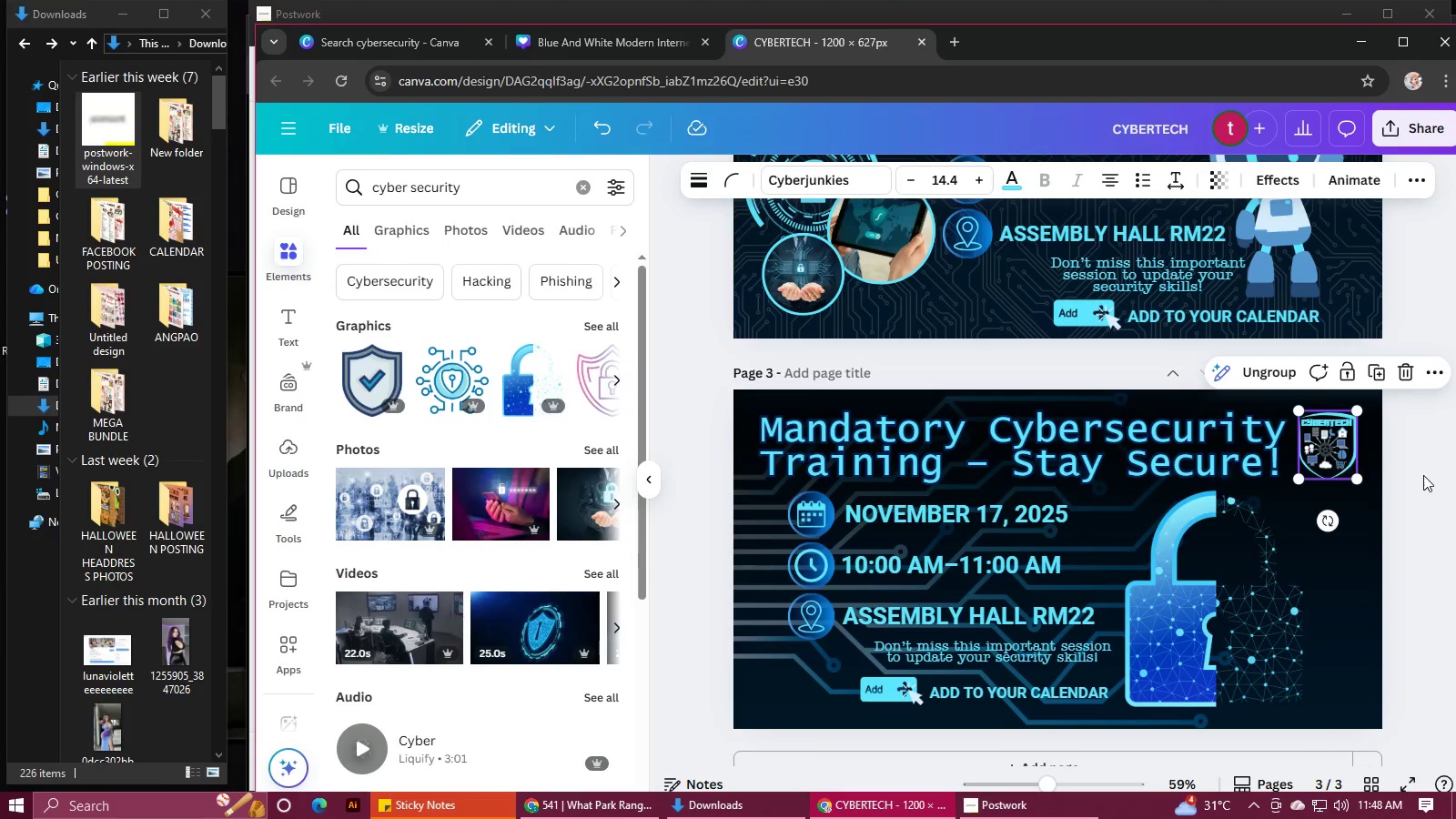 
left_click([1421, 476])
 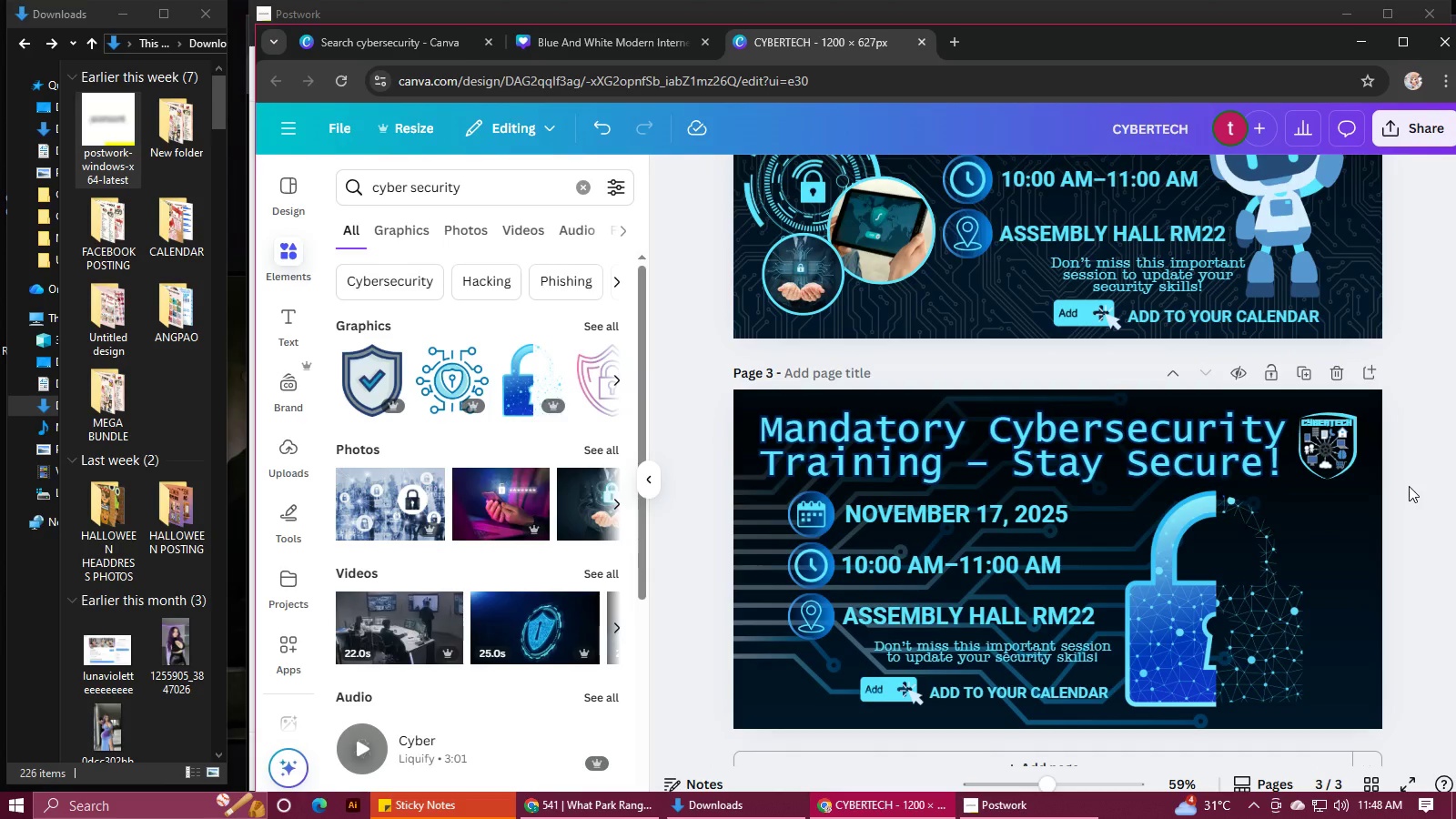 
wait(9.66)
 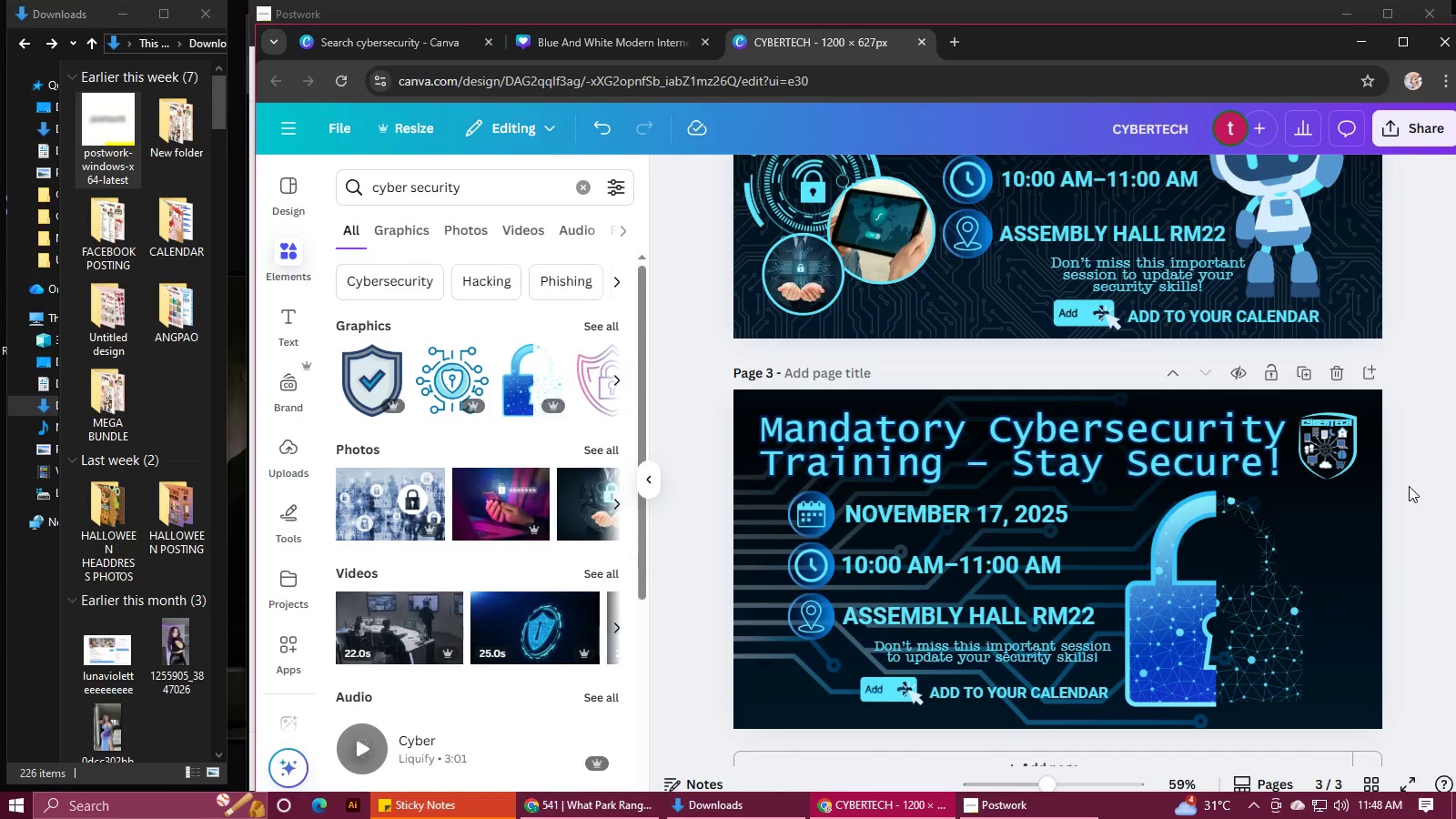 
left_click([1019, 813])